 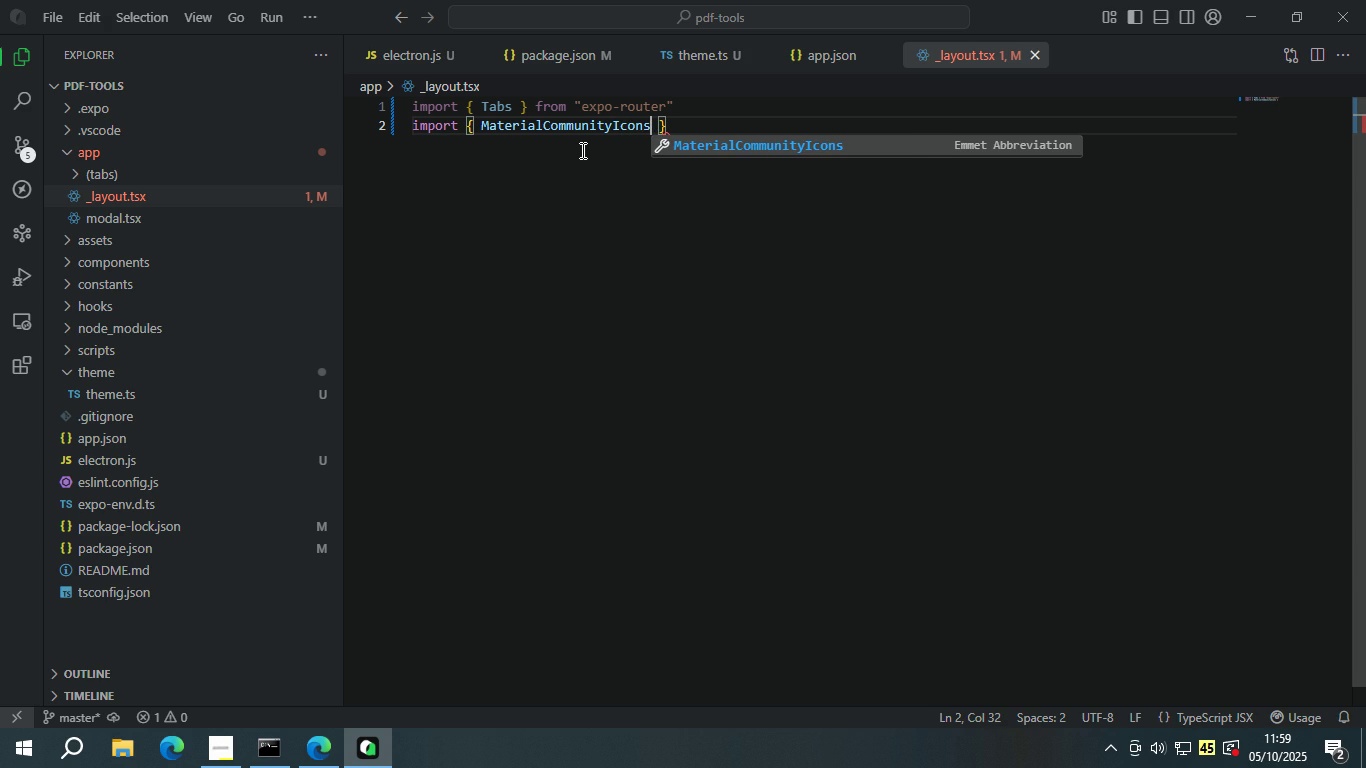 
key(Control+S)
 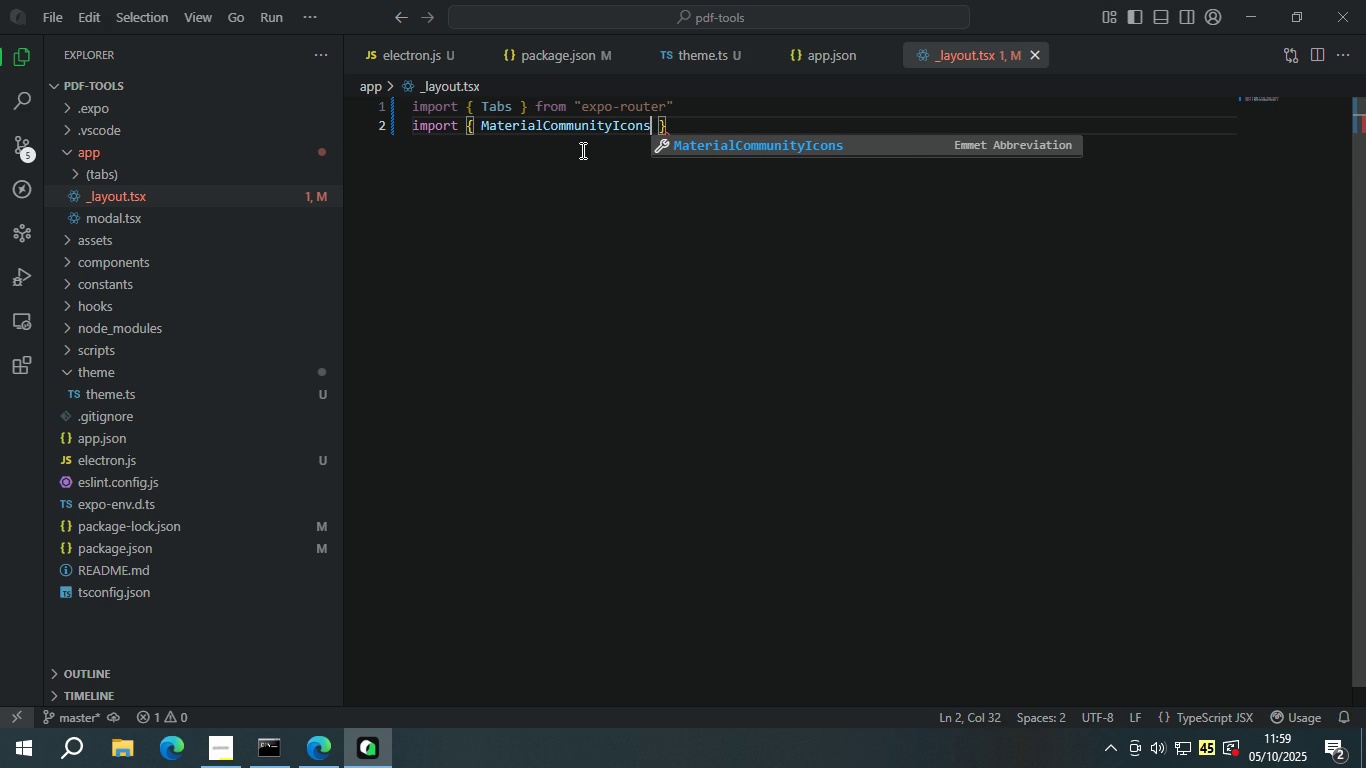 
key(ArrowRight)
 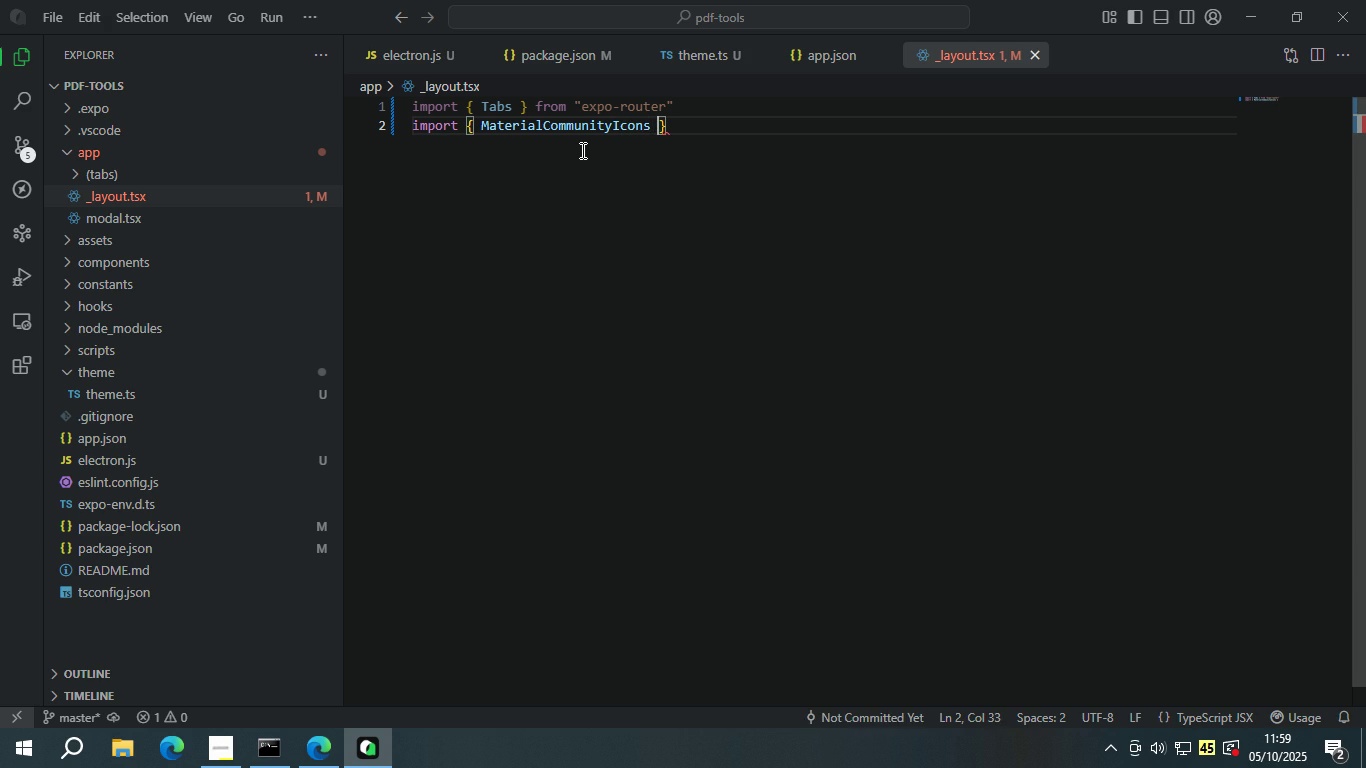 
key(ArrowRight)
 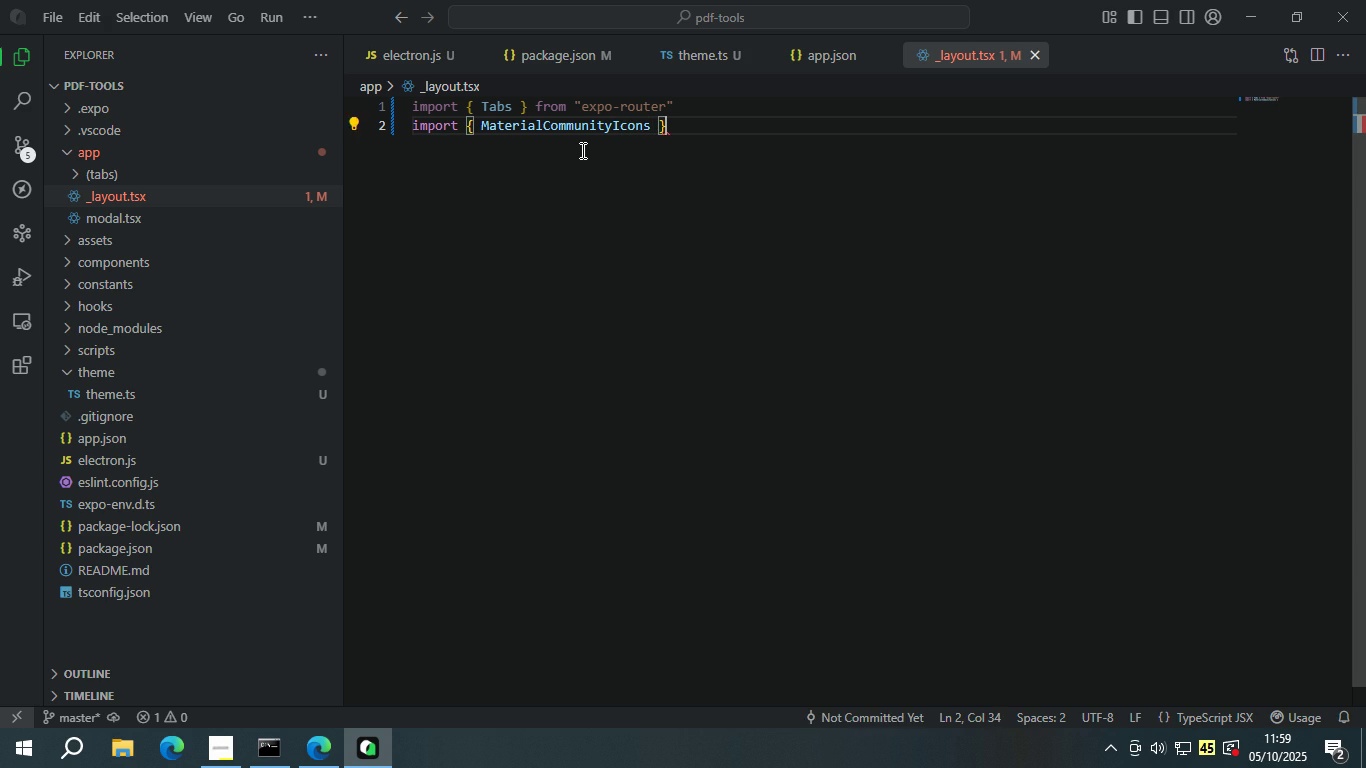 
key(Space)
 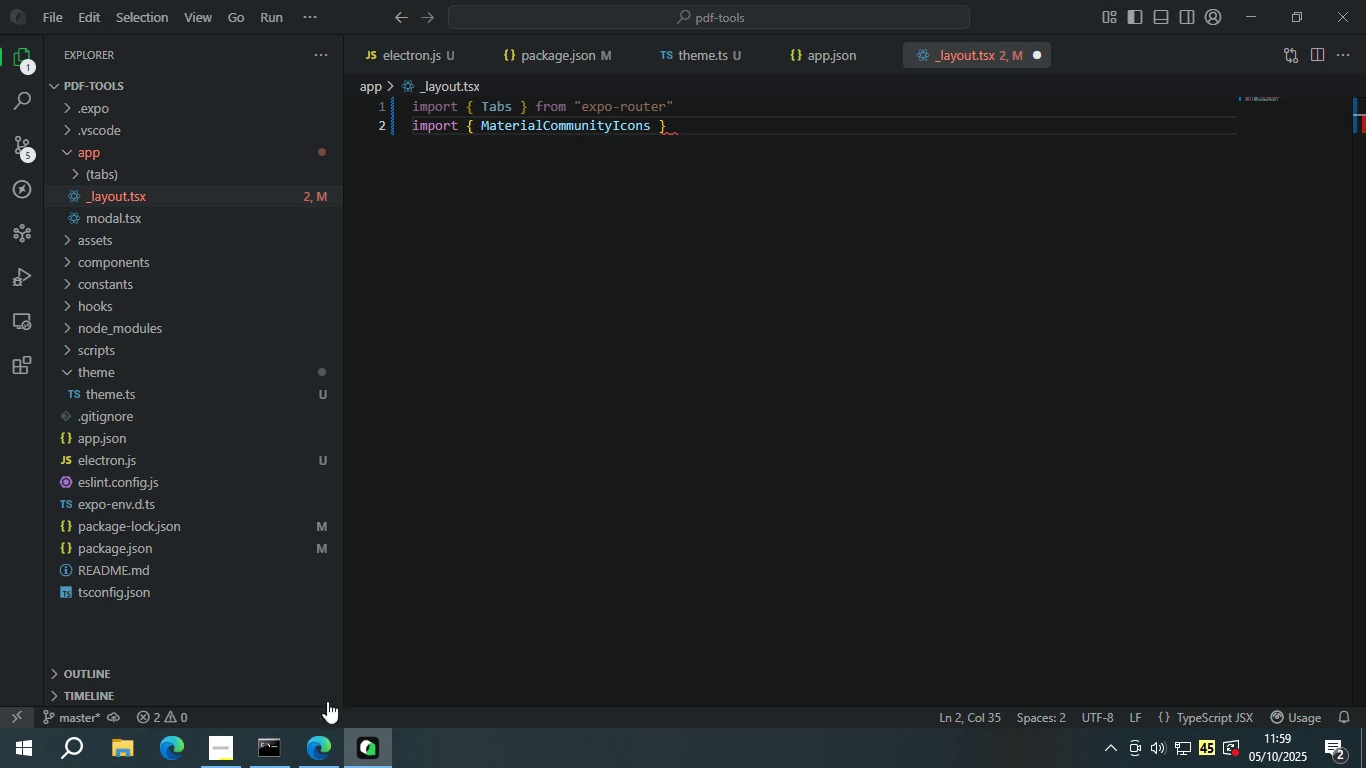 
left_click([338, 739])
 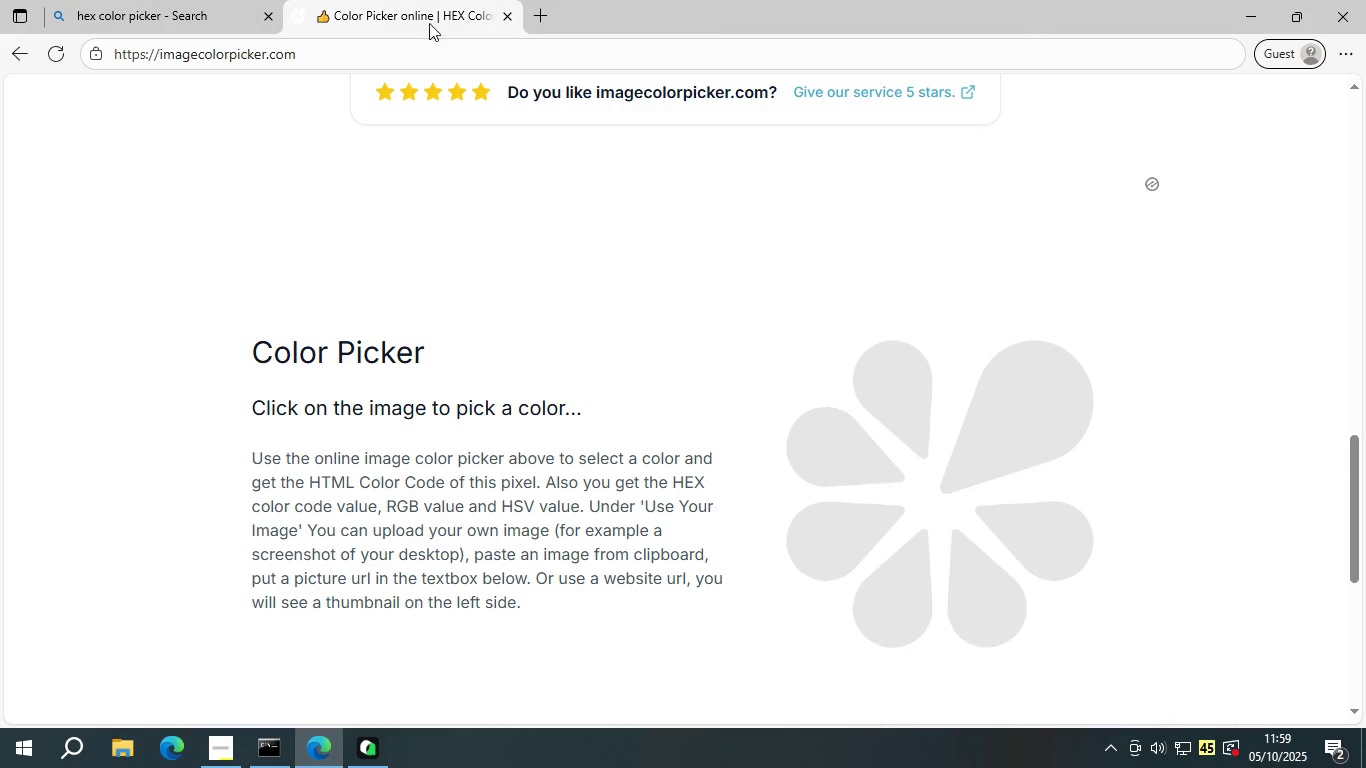 
double_click([420, 41])
 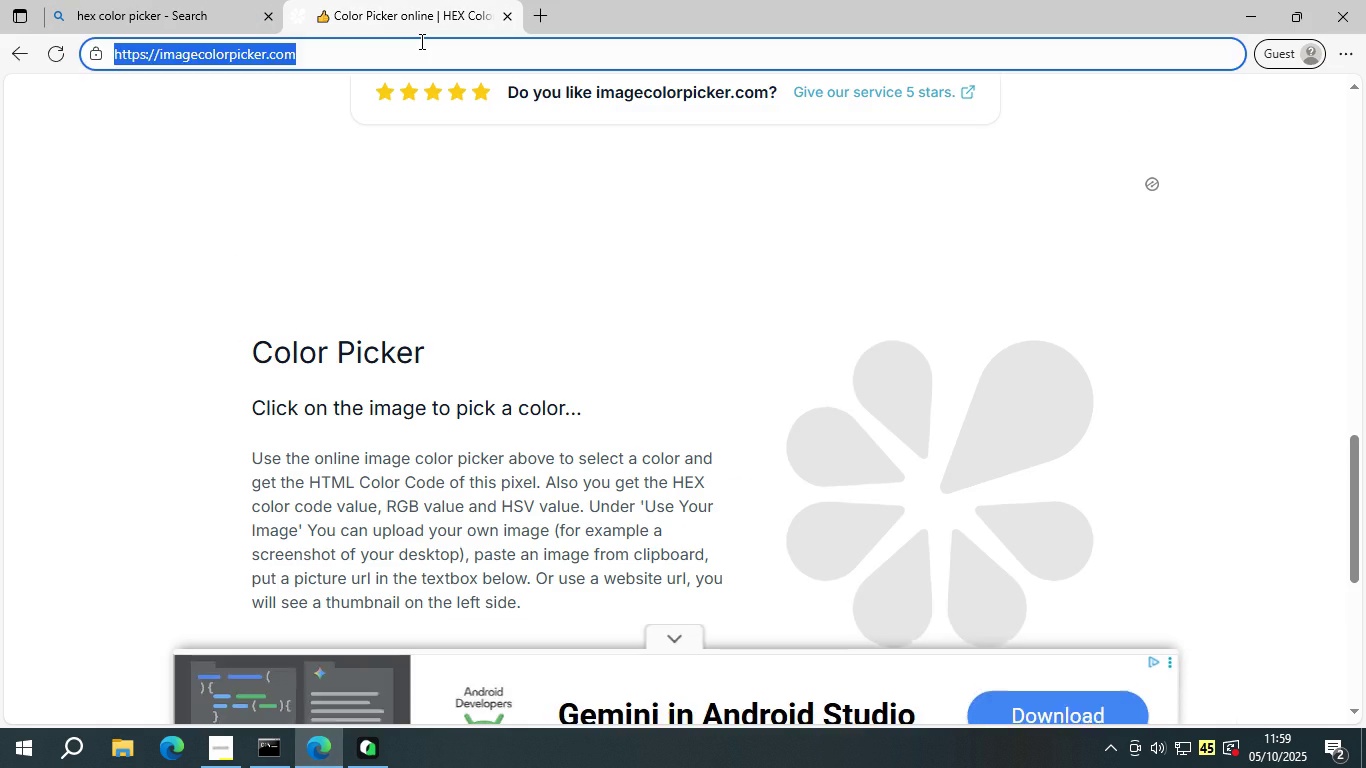 
type(react material community icons)
 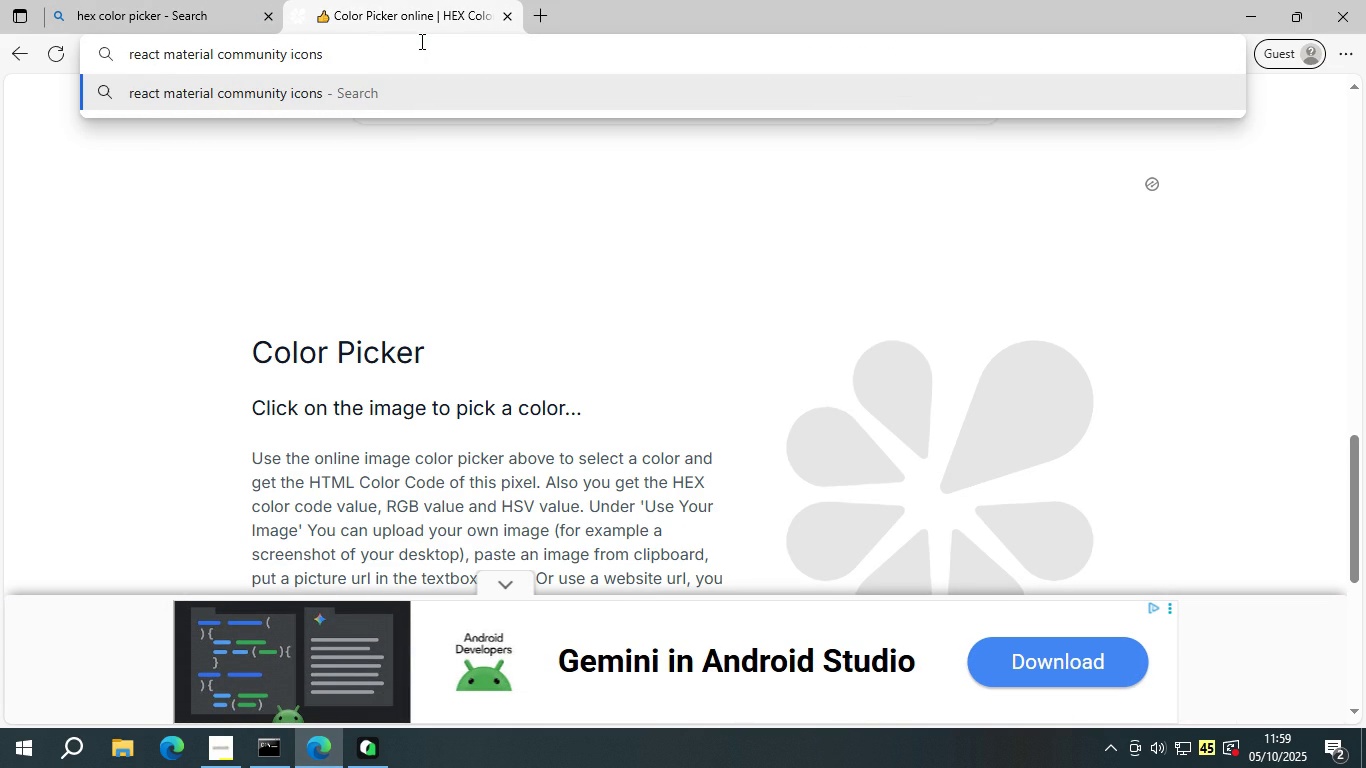 
key(Enter)
 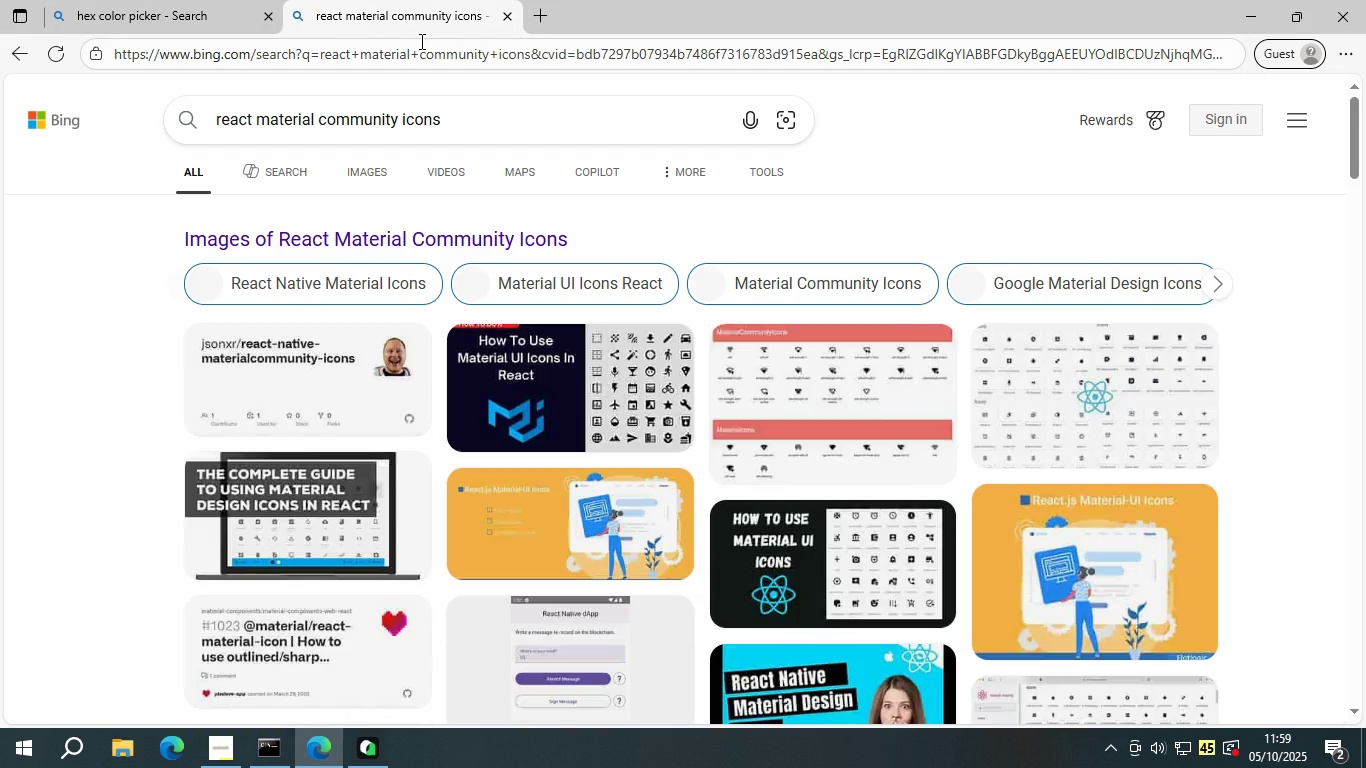 
scroll: coordinate [604, 359], scroll_direction: down, amount: 17.0
 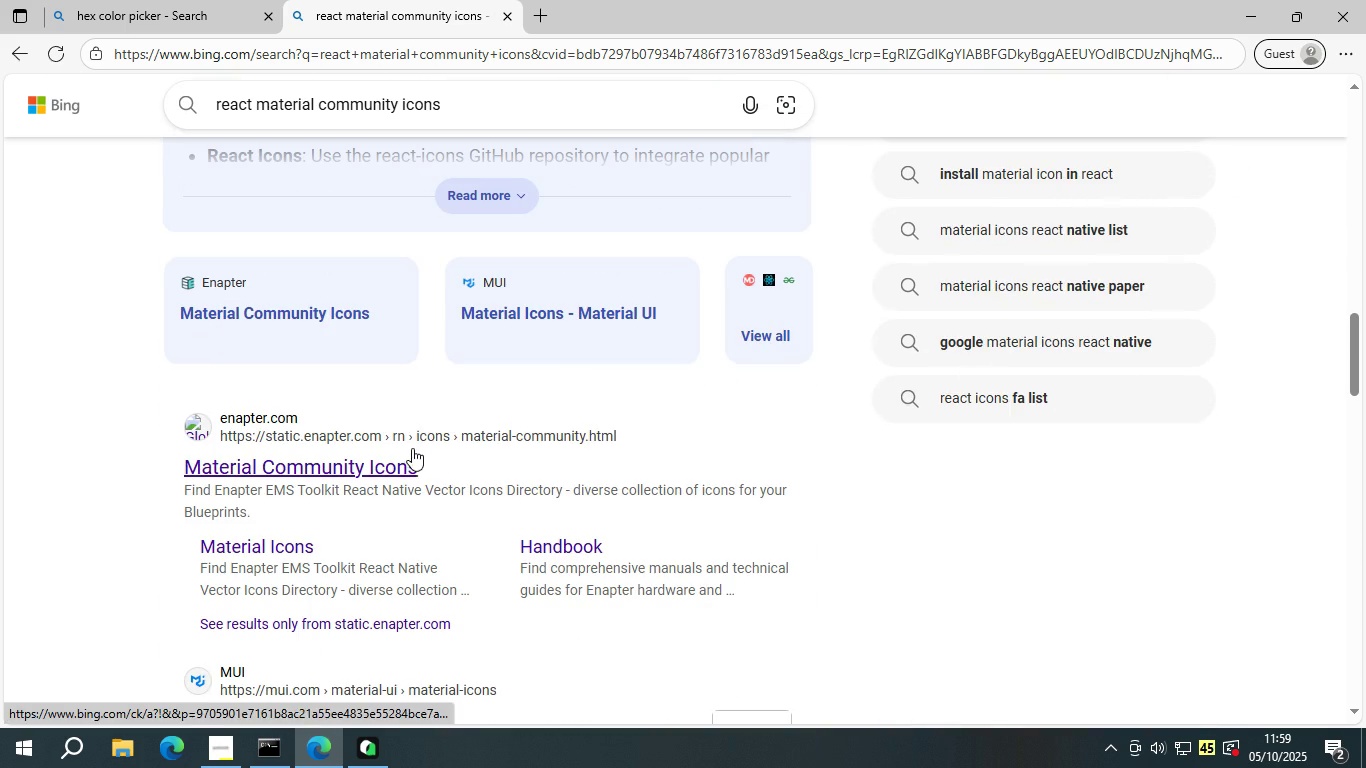 
left_click([402, 460])
 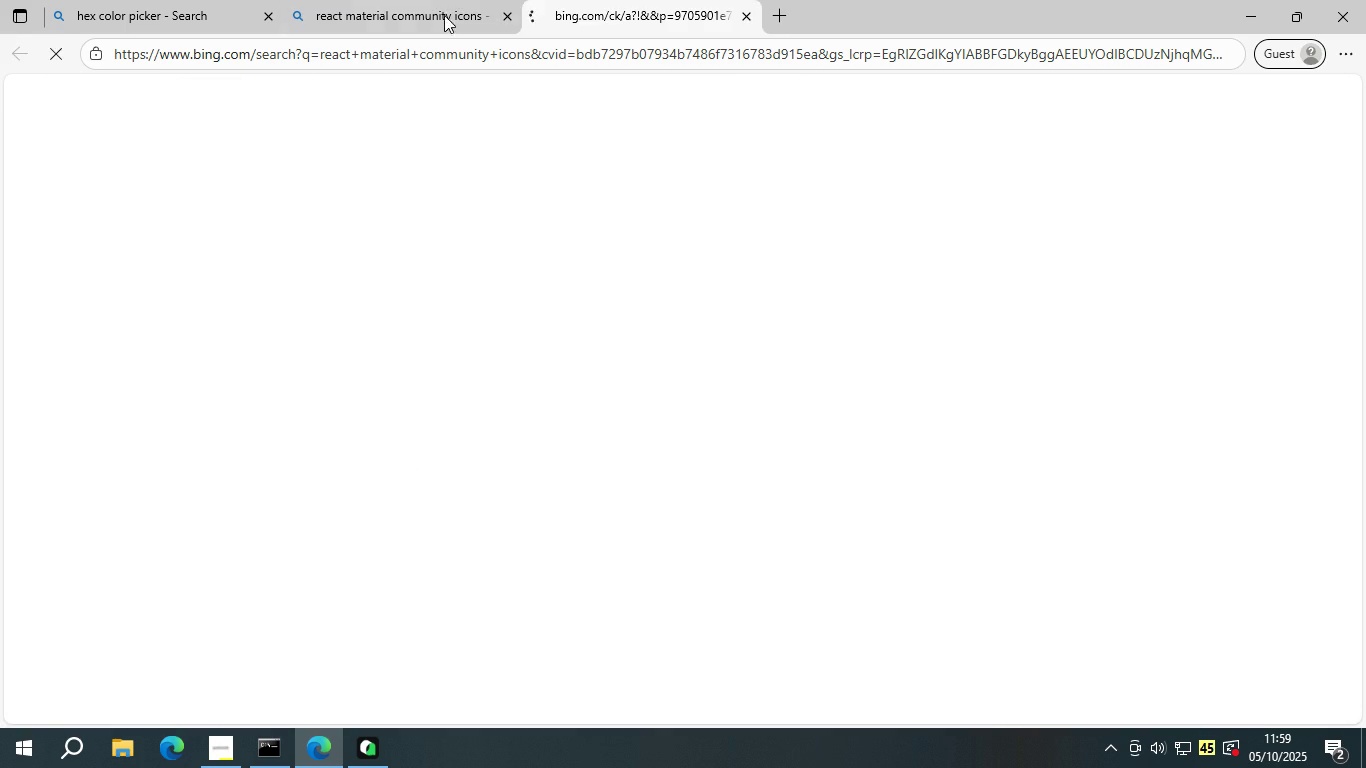 
left_click([445, 0])
 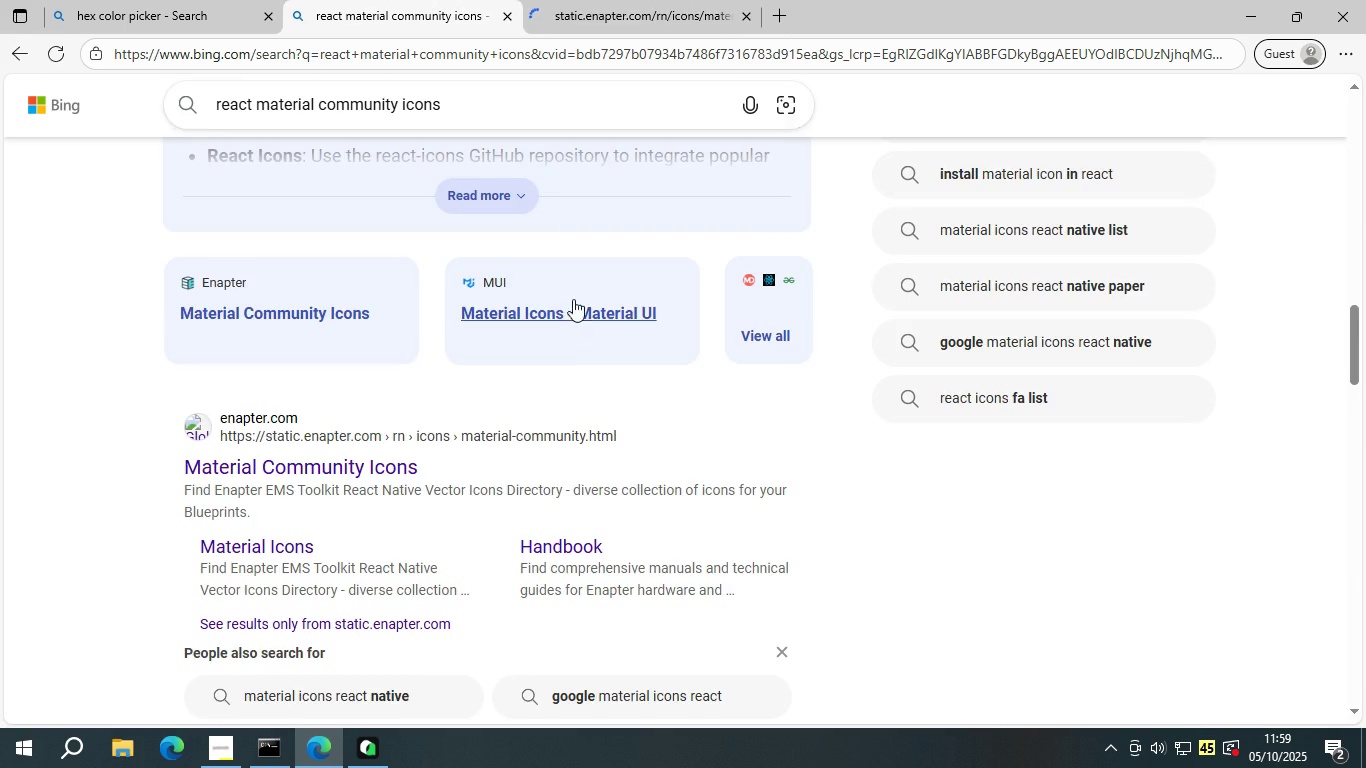 
scroll: coordinate [582, 328], scroll_direction: up, amount: 6.0
 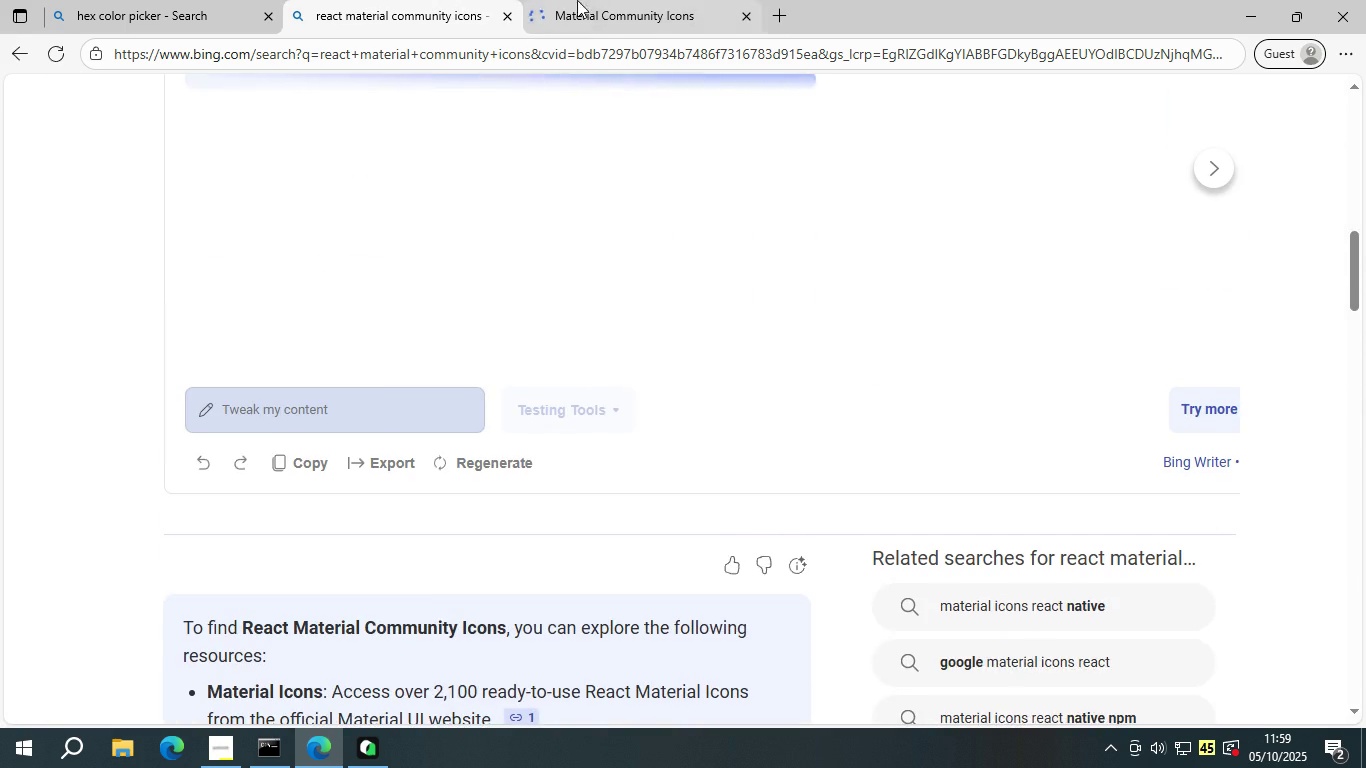 
left_click([595, 0])
 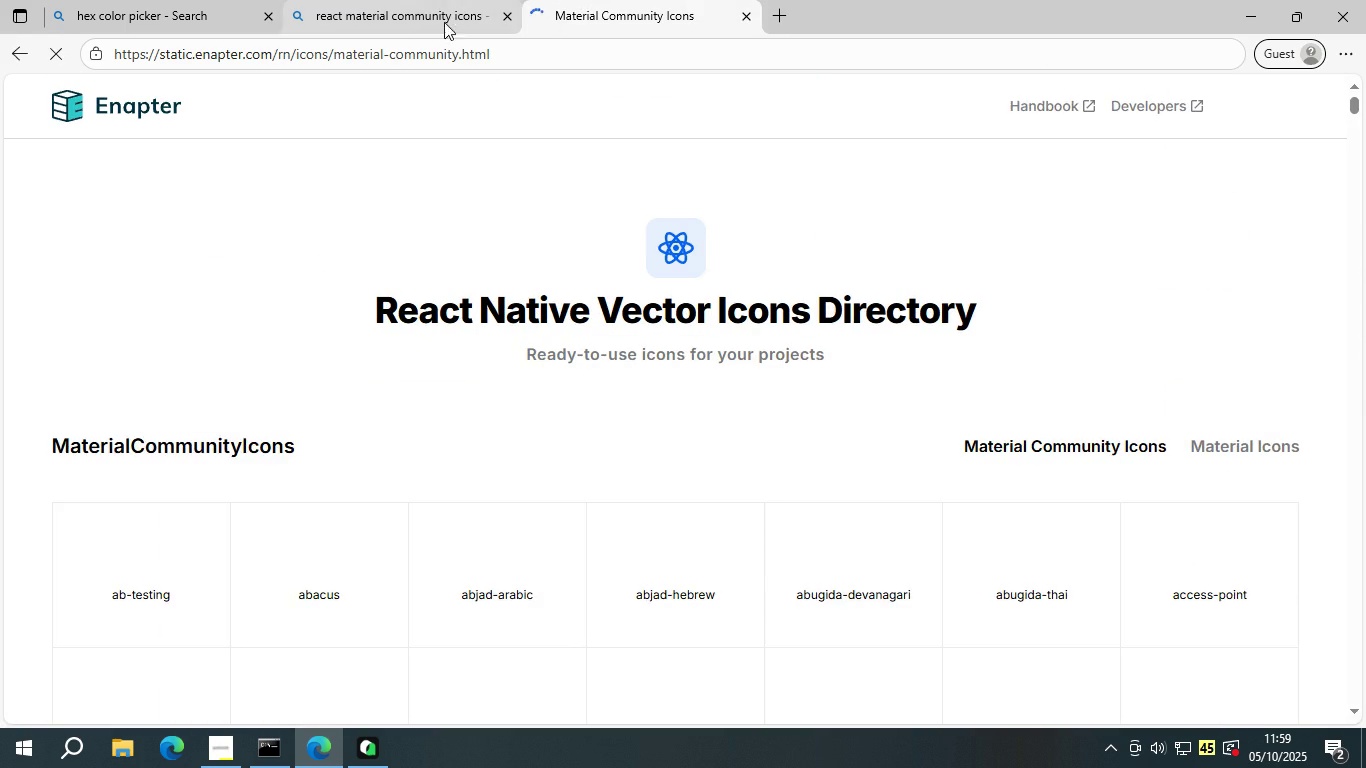 
scroll: coordinate [563, 242], scroll_direction: down, amount: 1.0
 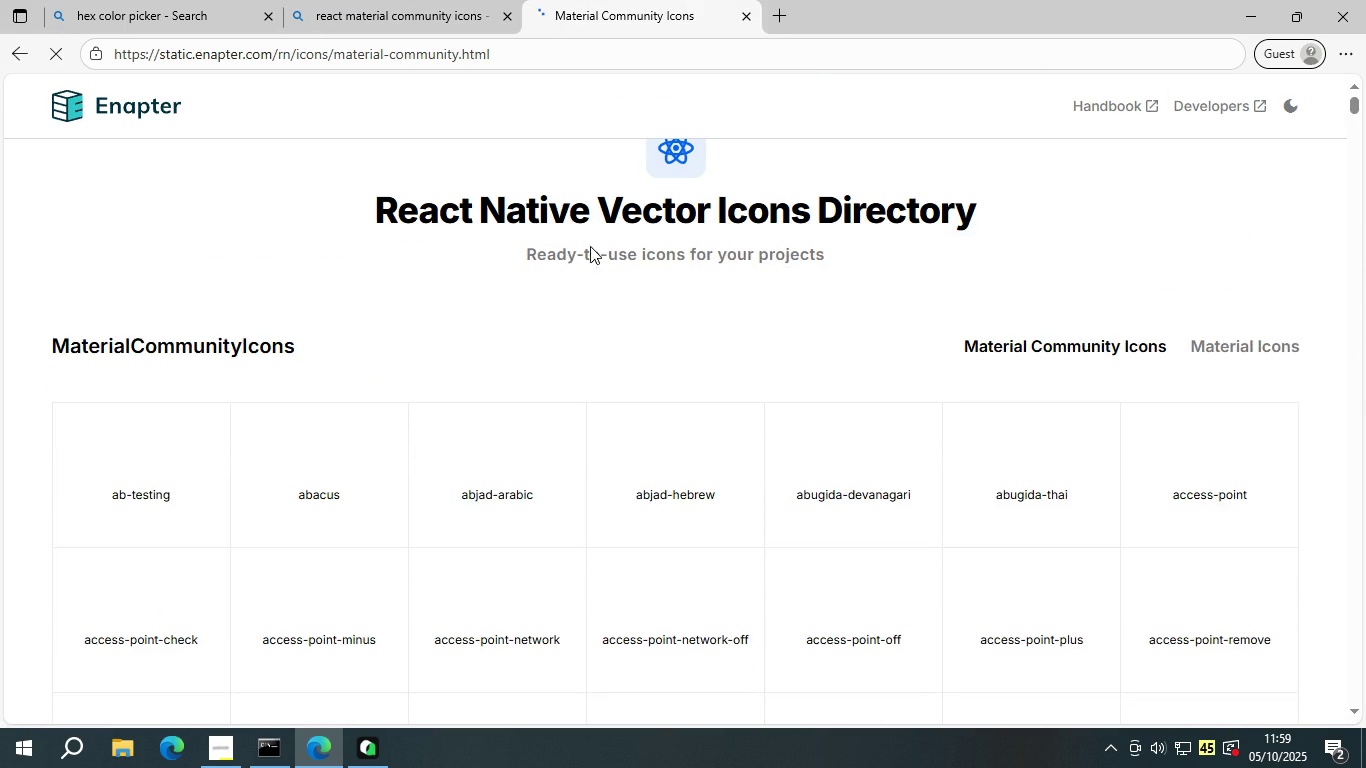 
scroll: coordinate [1005, 290], scroll_direction: up, amount: 2.0
 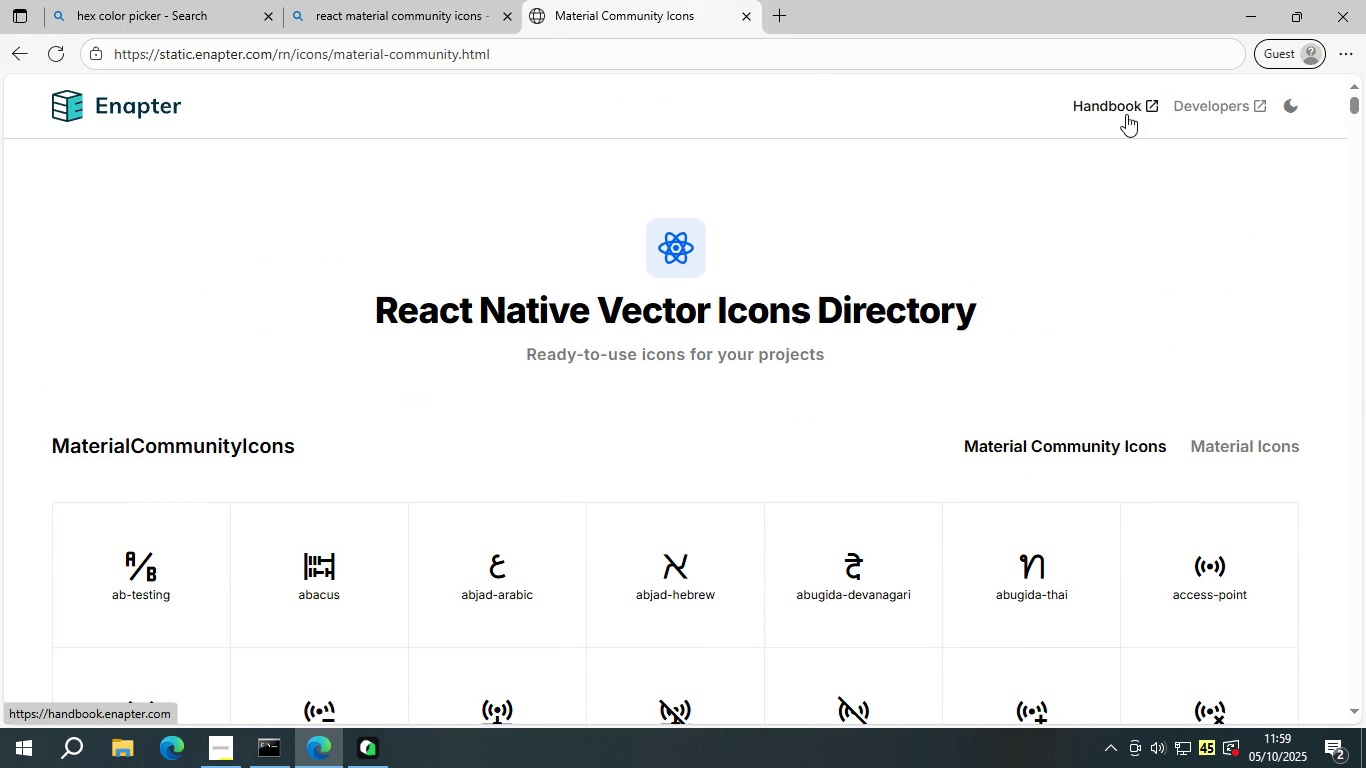 
scroll: coordinate [931, 288], scroll_direction: down, amount: 2.0
 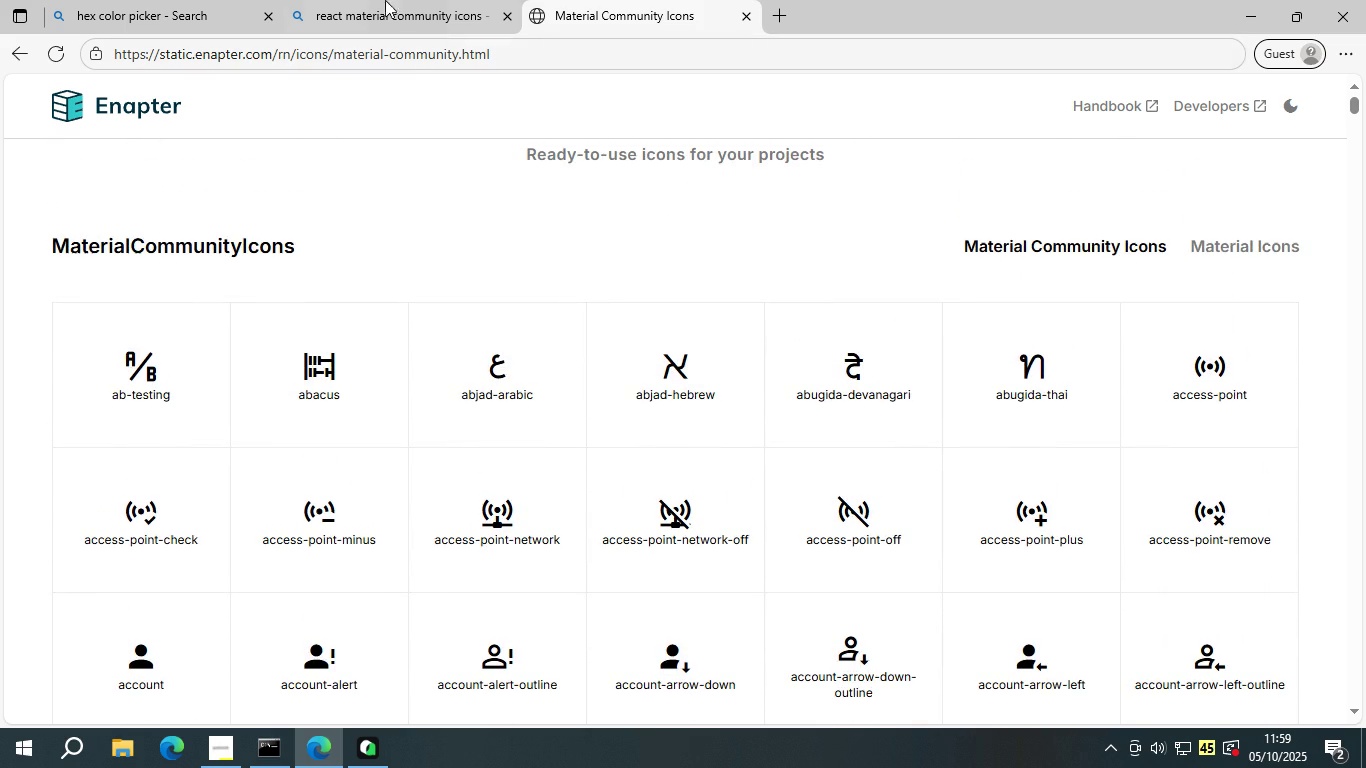 
left_click([377, 0])
 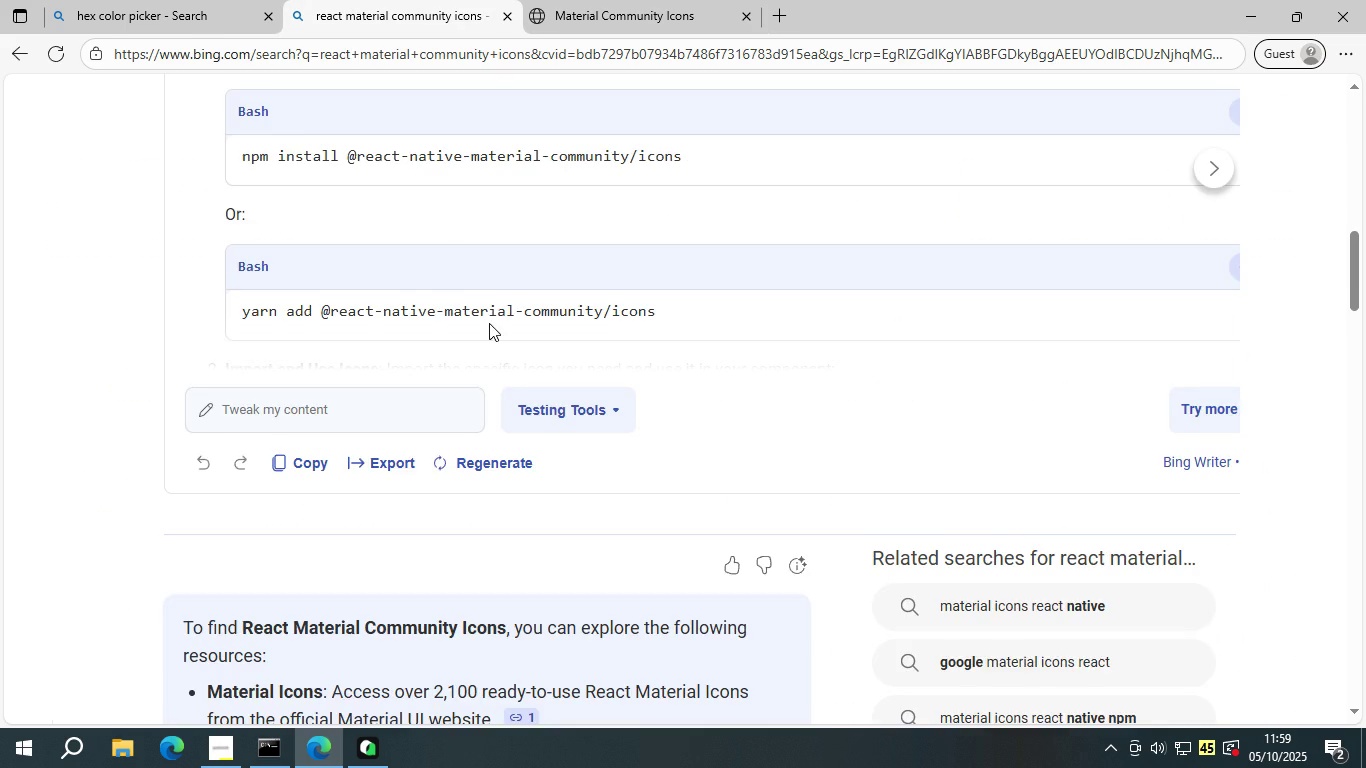 
scroll: coordinate [517, 394], scroll_direction: up, amount: 2.0
 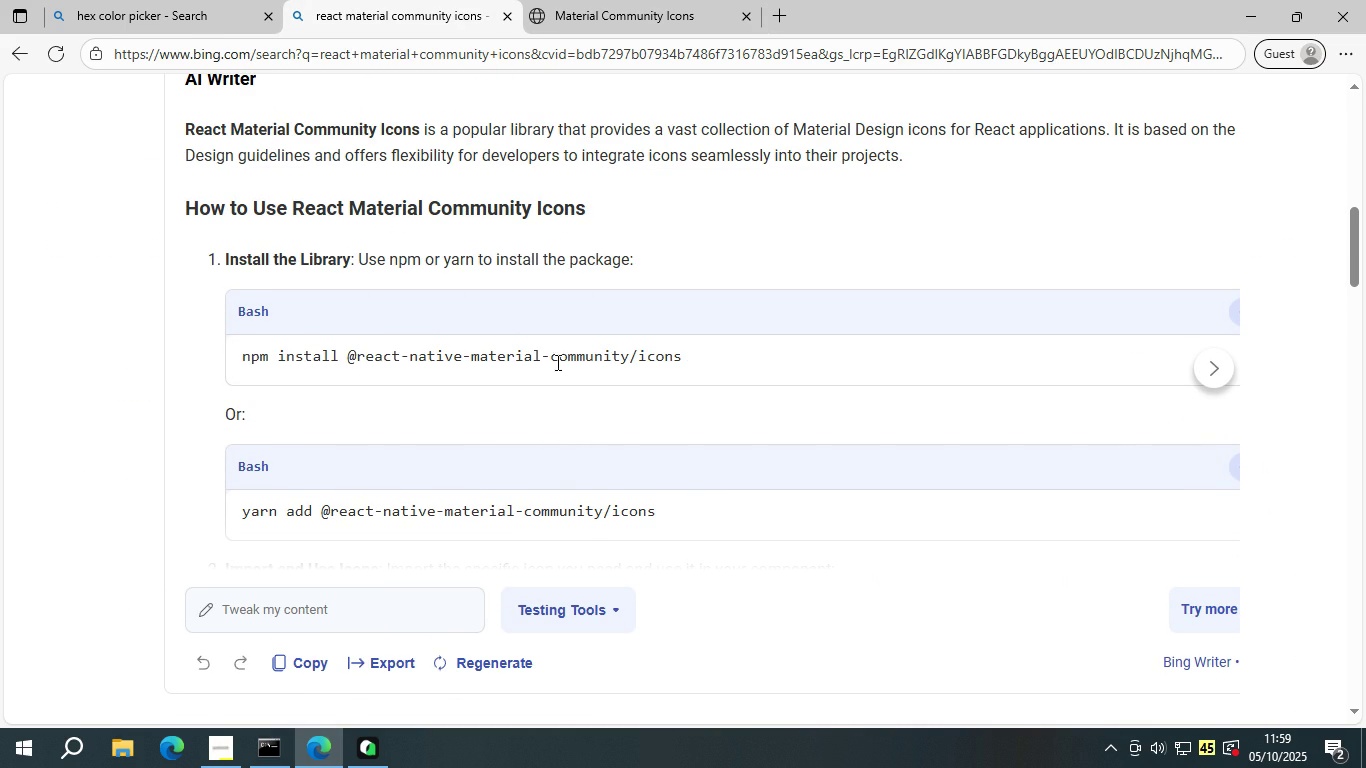 
double_click([673, 349])
 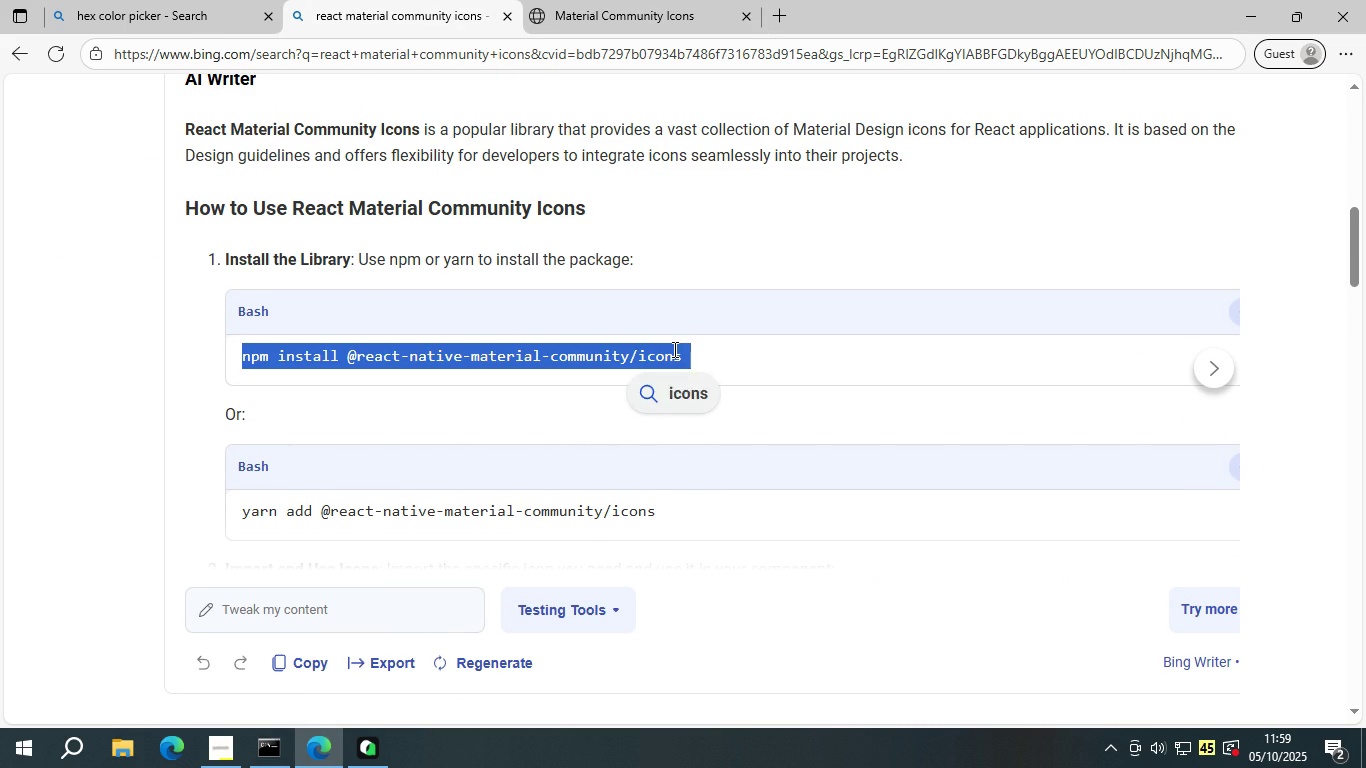 
triple_click([673, 349])